 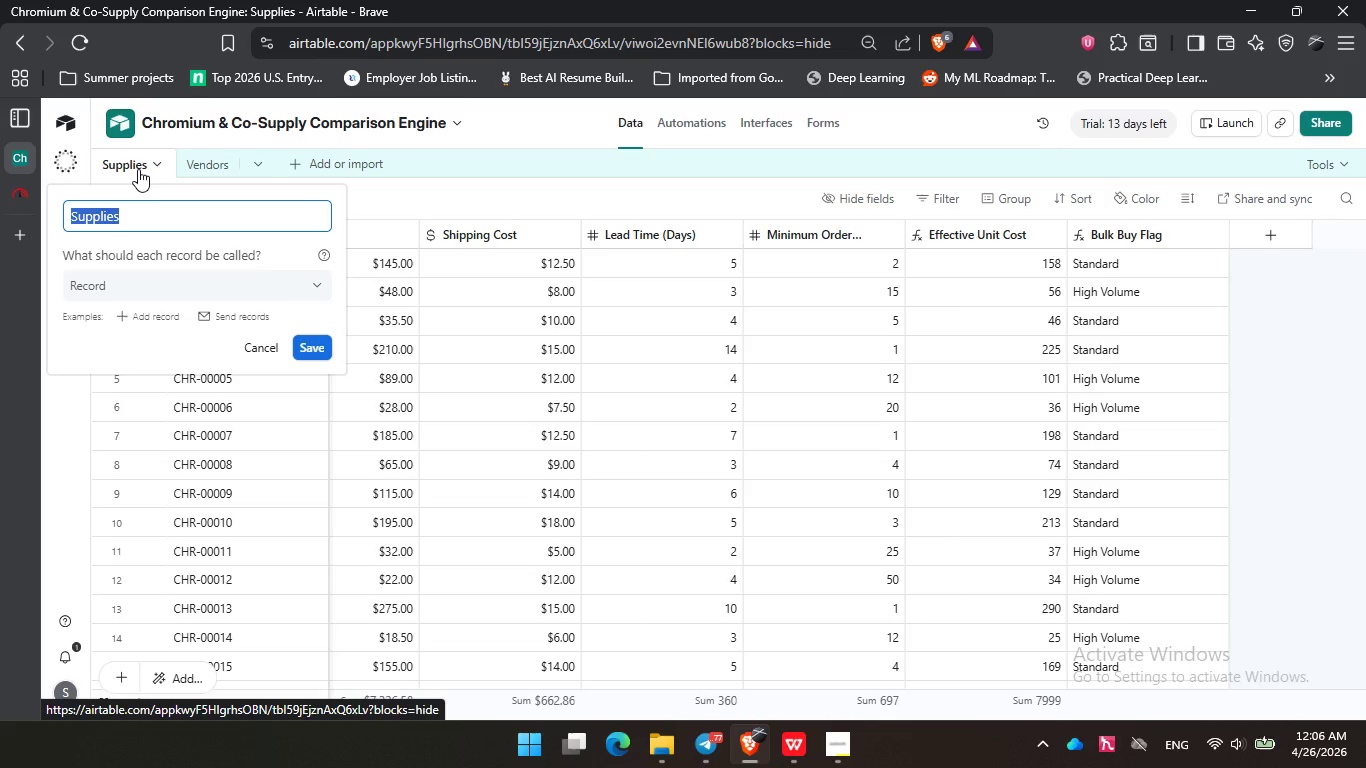 
left_click([412, 203])
 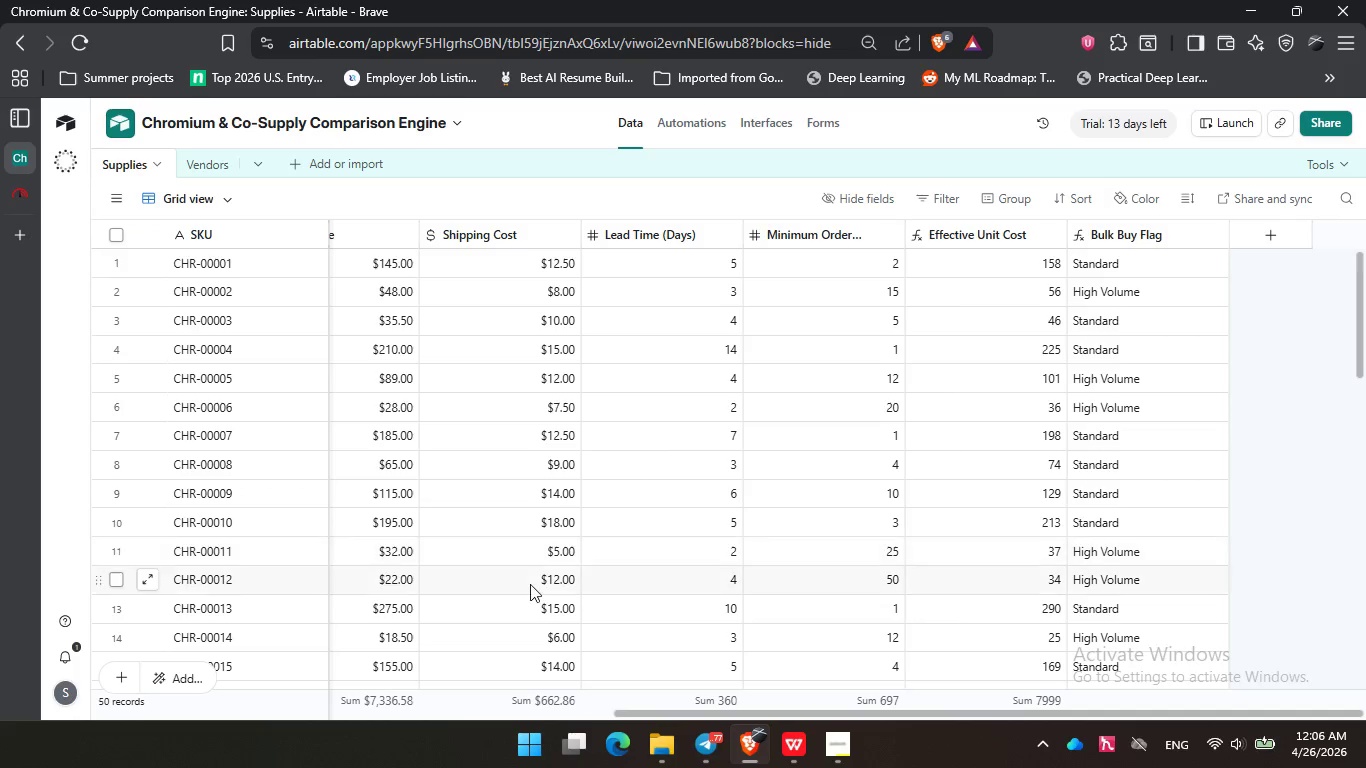 
left_click_drag(start_coordinate=[652, 714], to_coordinate=[514, 669])
 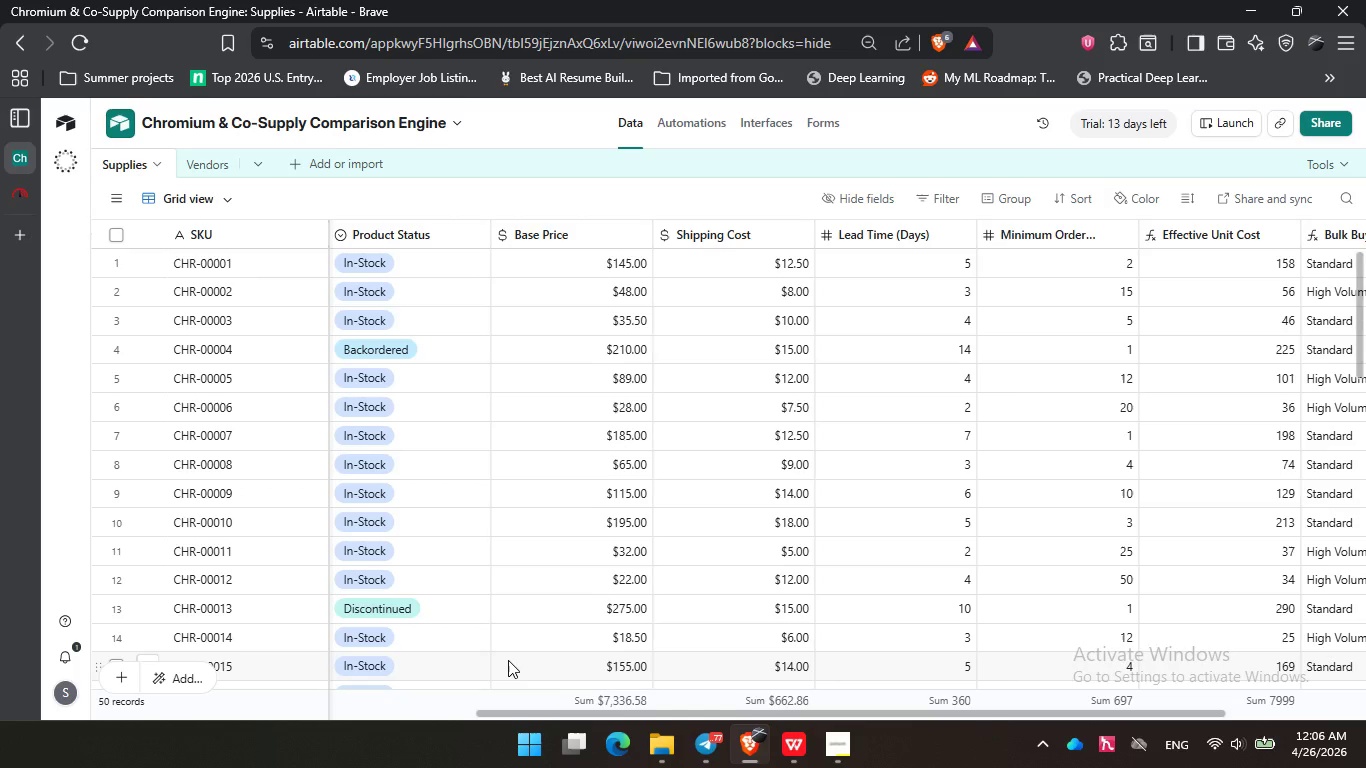 
wait(32.0)
 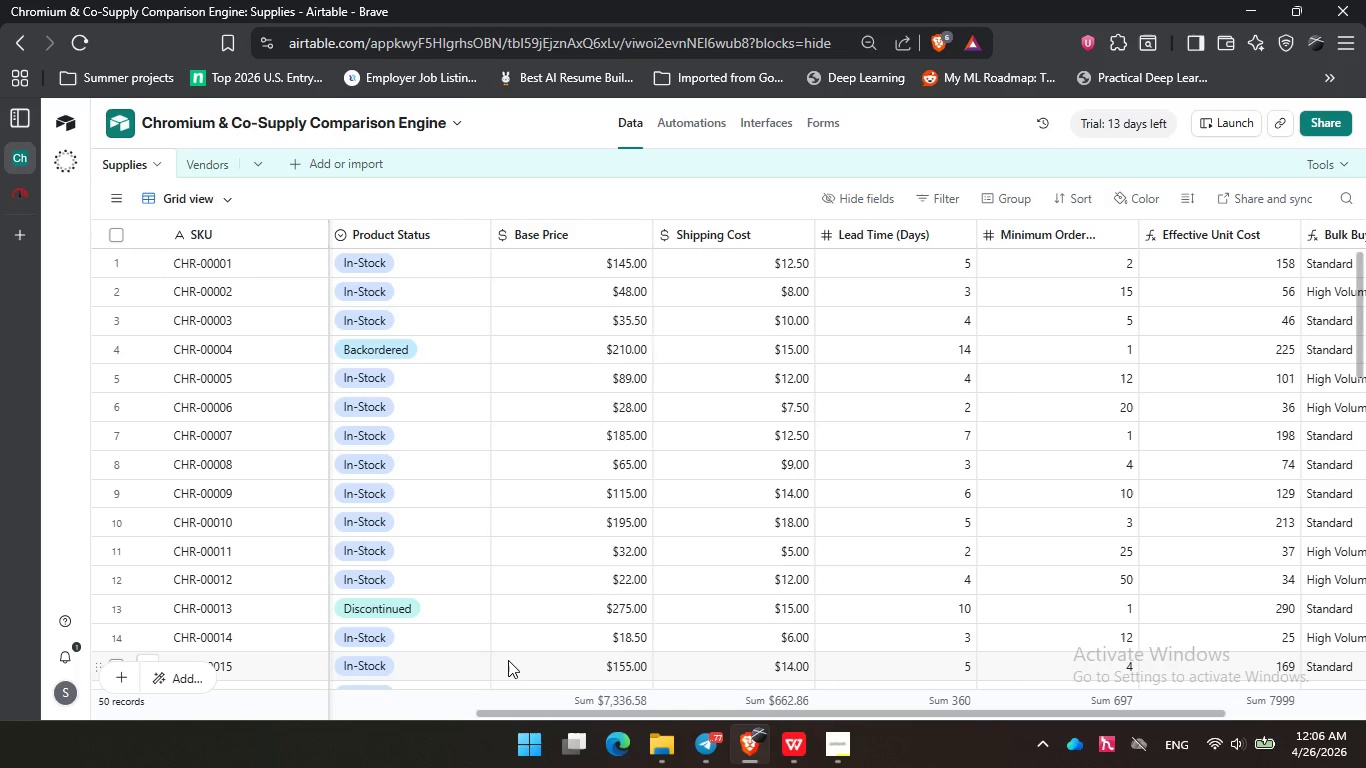 
left_click_drag(start_coordinate=[684, 713], to_coordinate=[1117, 699])
 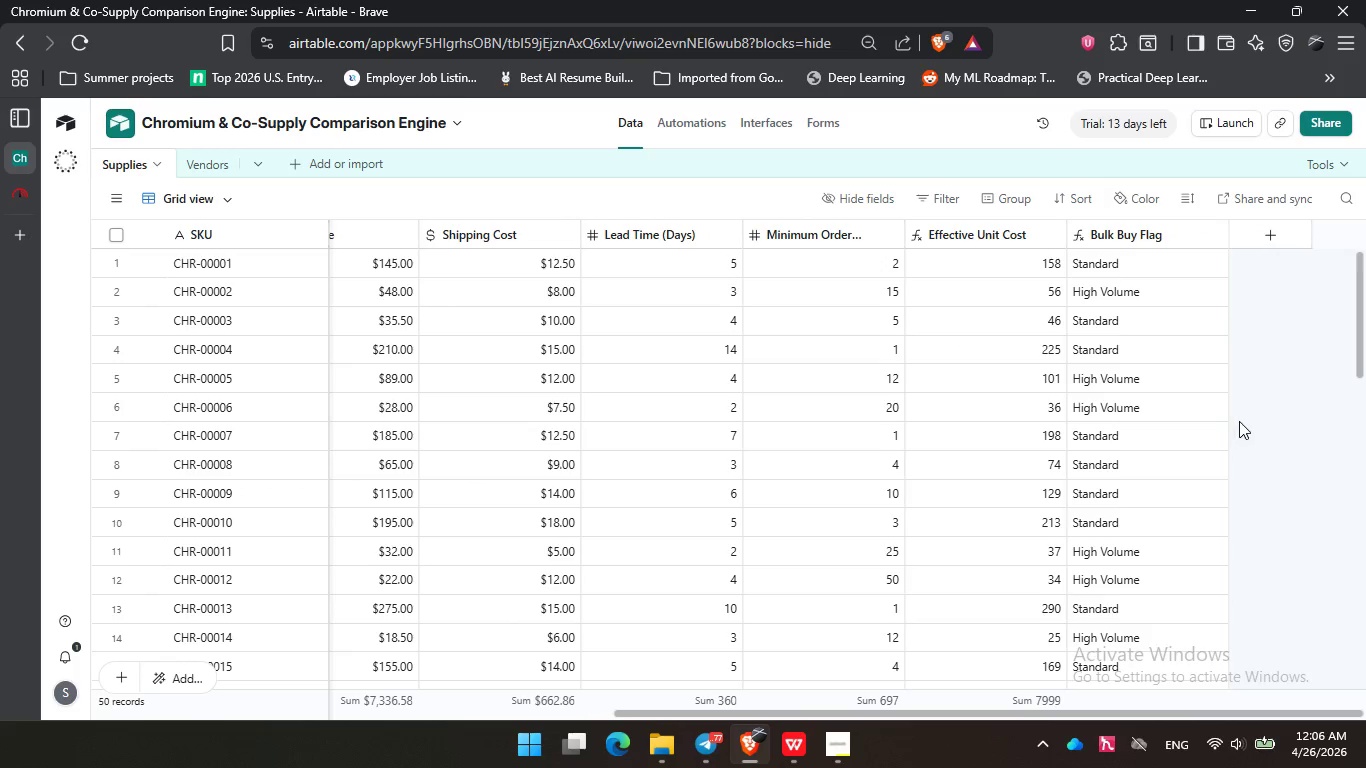 
left_click([1271, 408])
 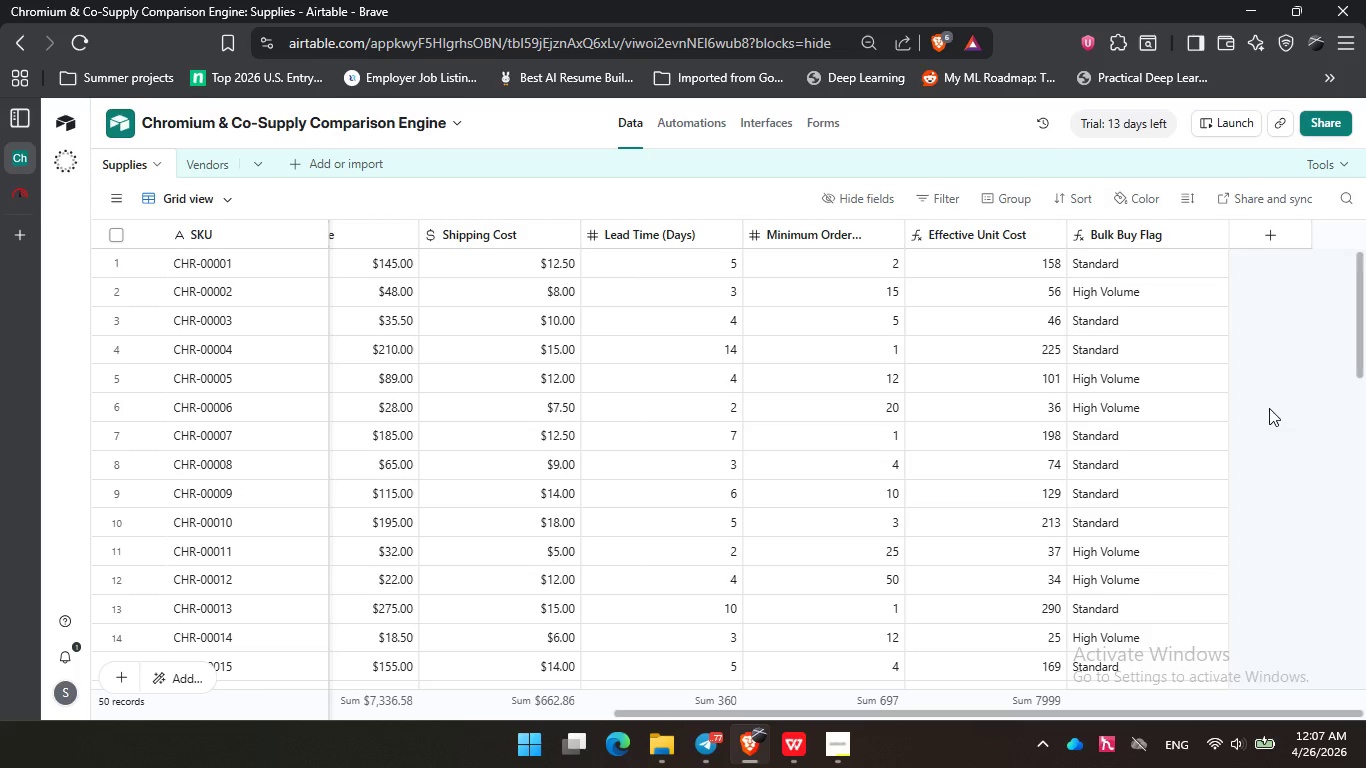 
wait(13.86)
 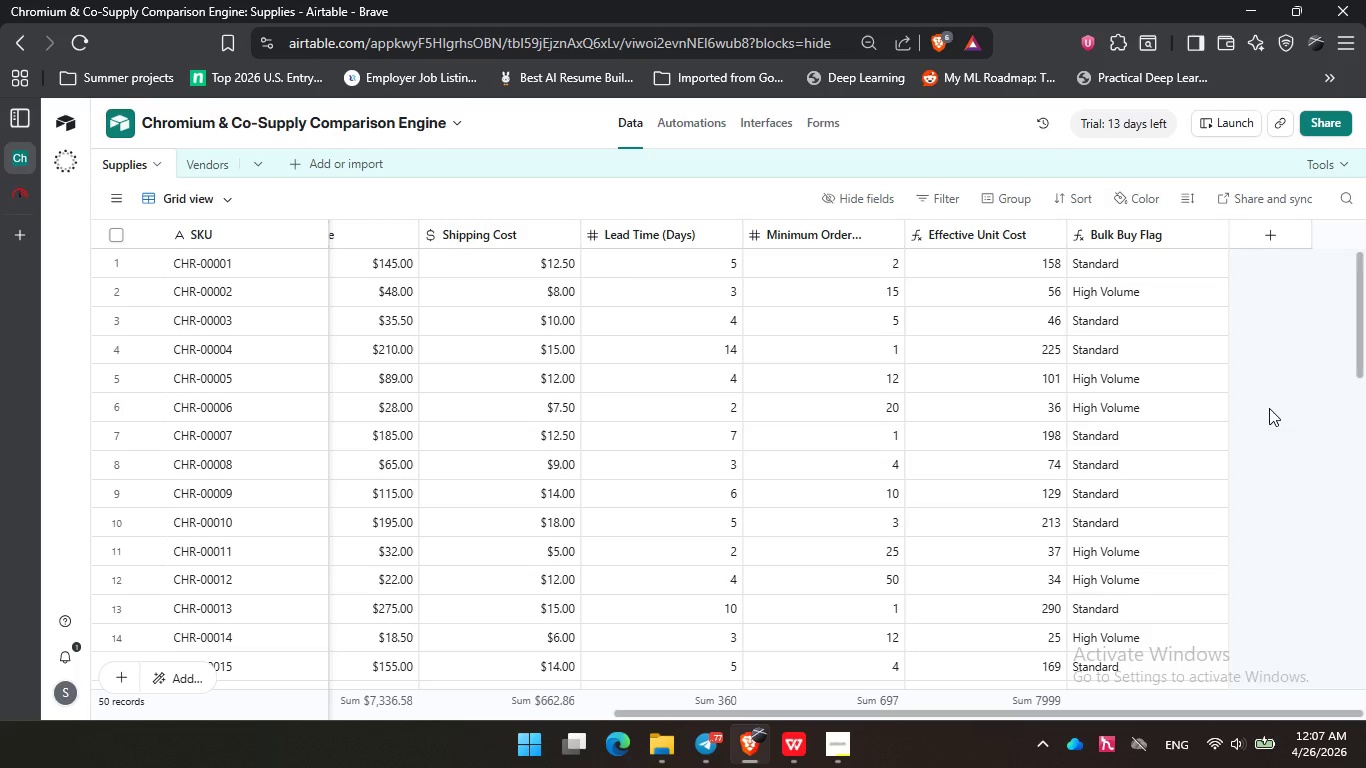 
left_click([200, 199])
 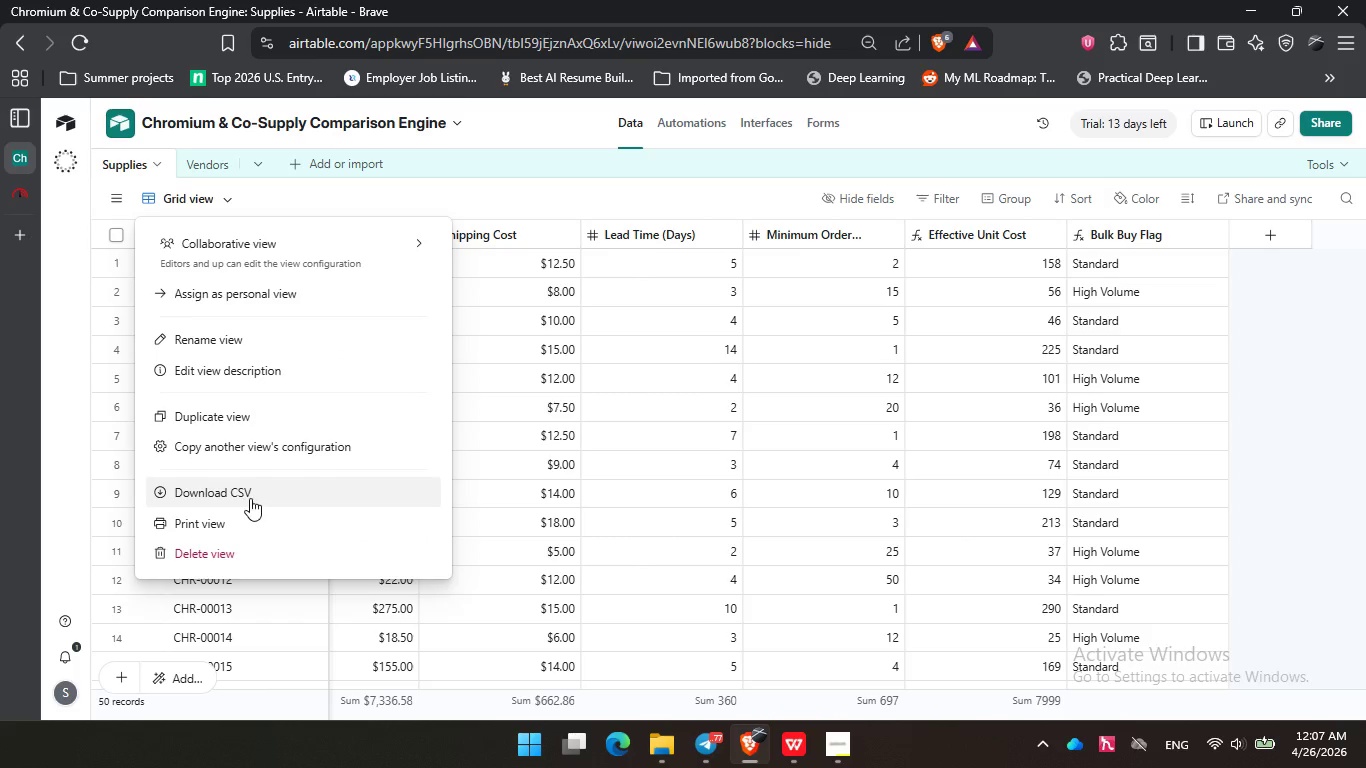 
left_click([231, 527])
 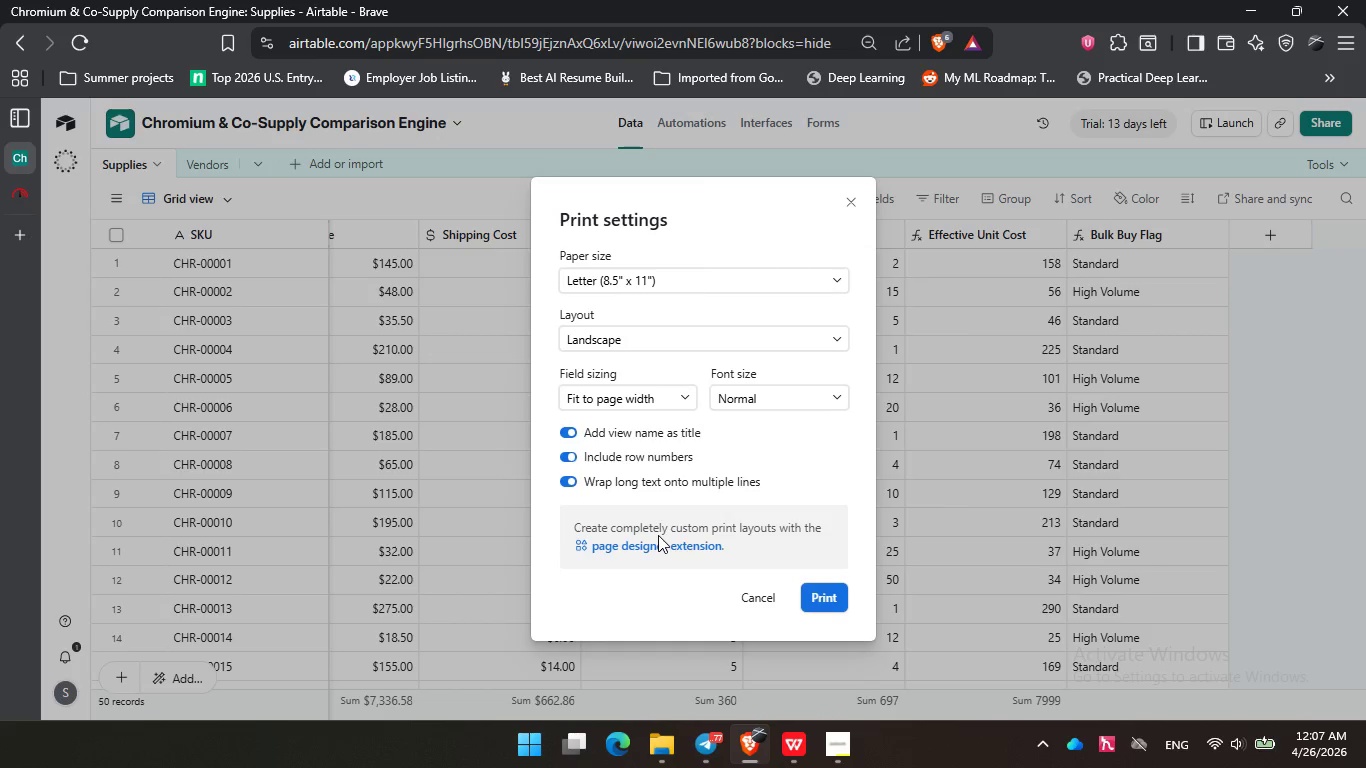 
left_click([832, 591])
 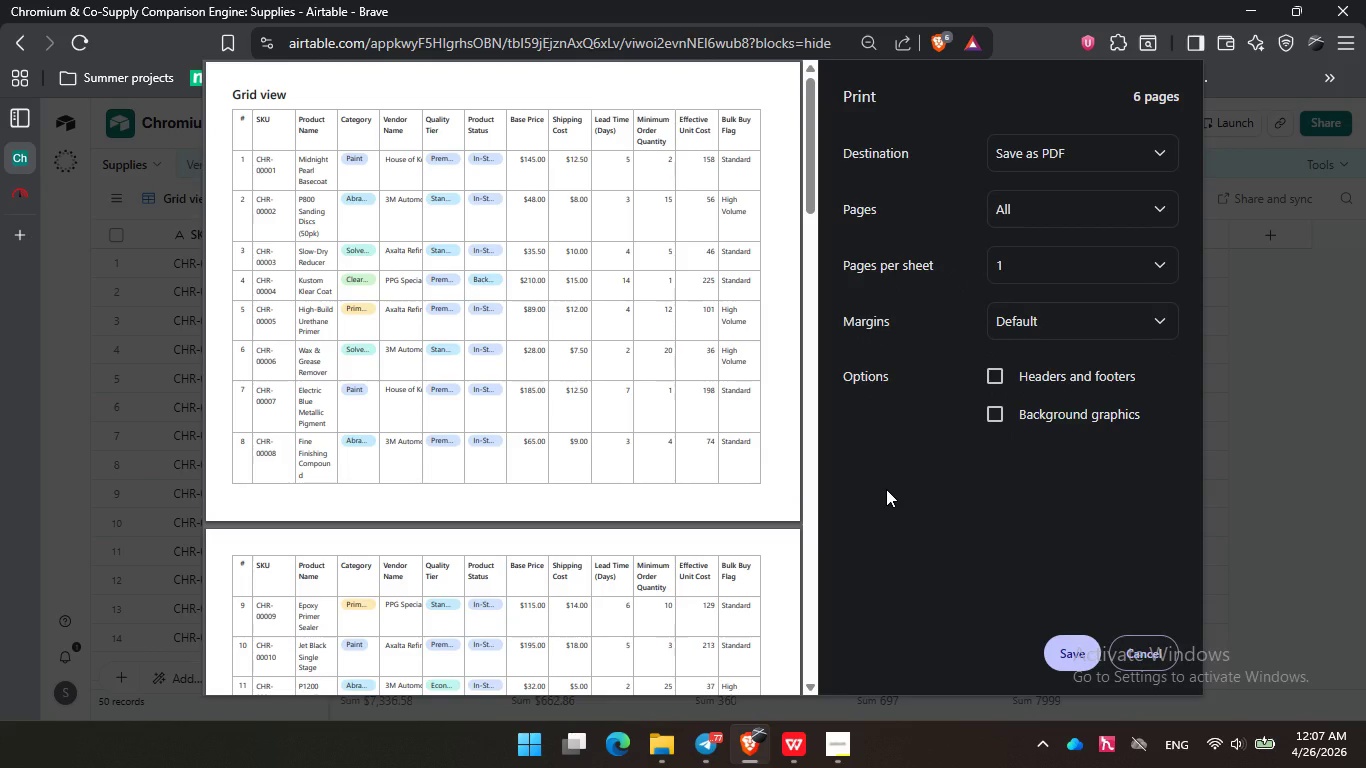 
wait(13.64)
 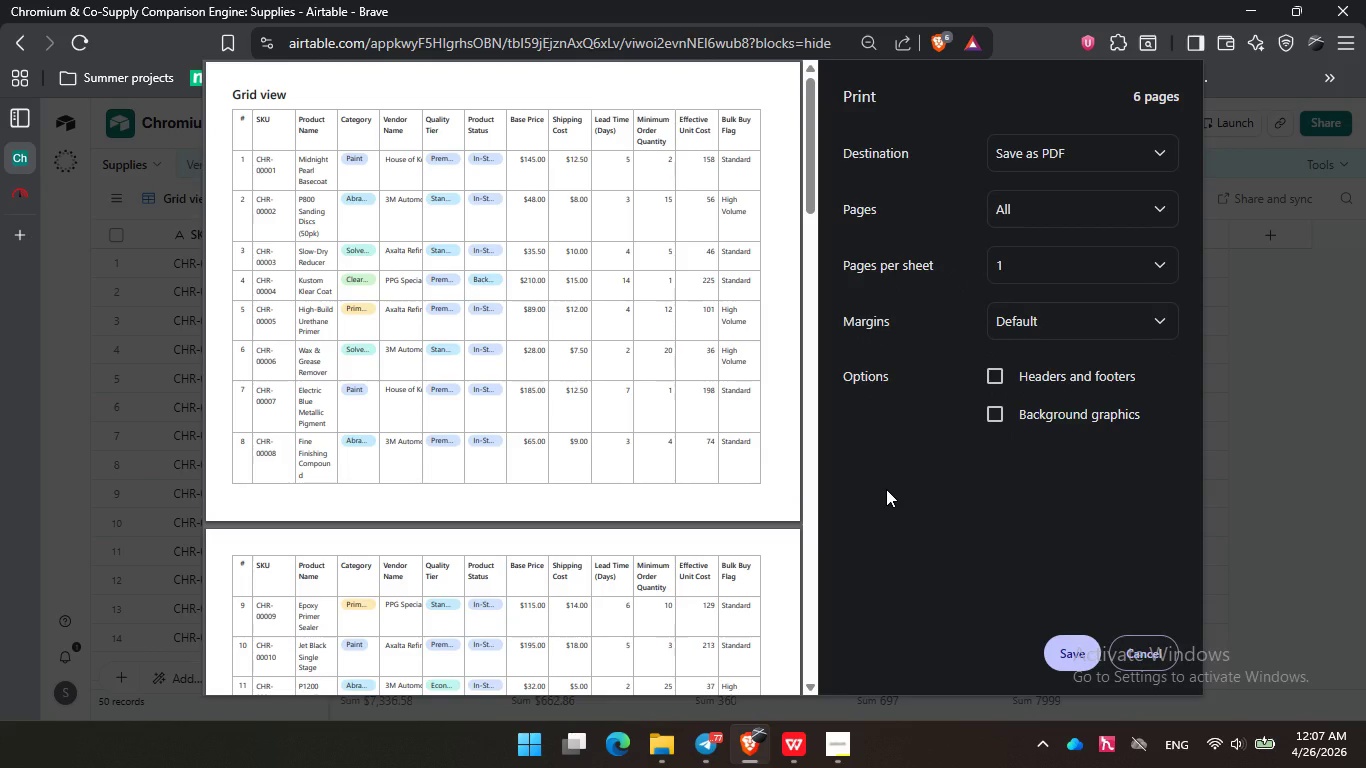 
scroll: coordinate [573, 454], scroll_direction: down, amount: 30.0
 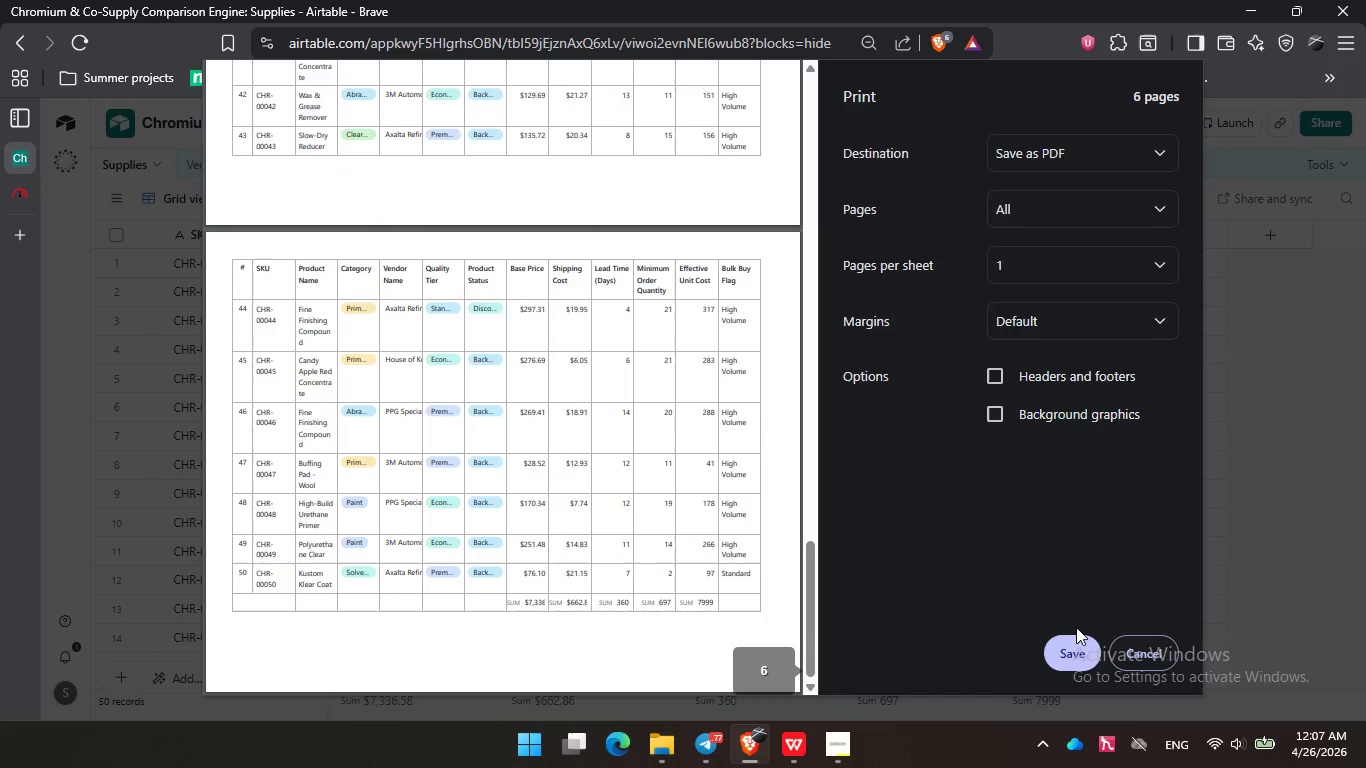 
left_click([1070, 661])
 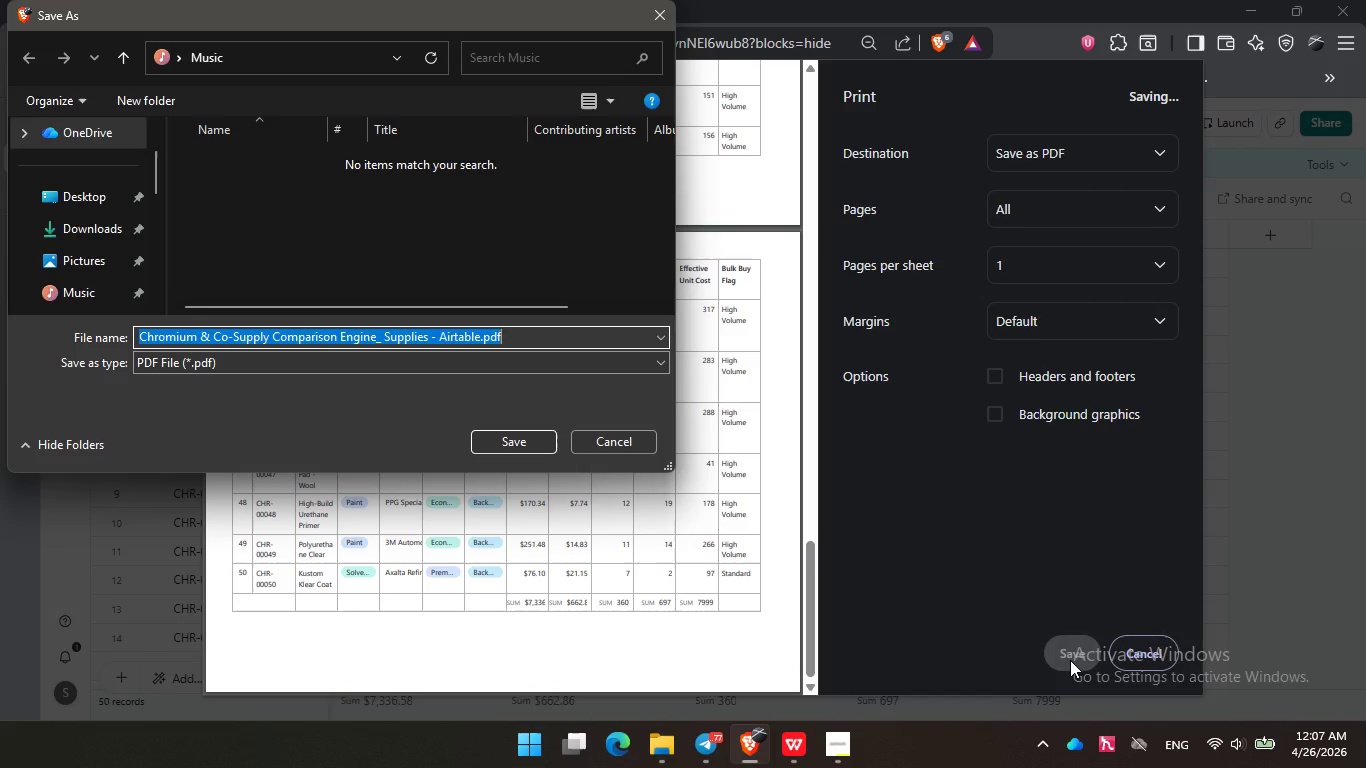 
wait(12.34)
 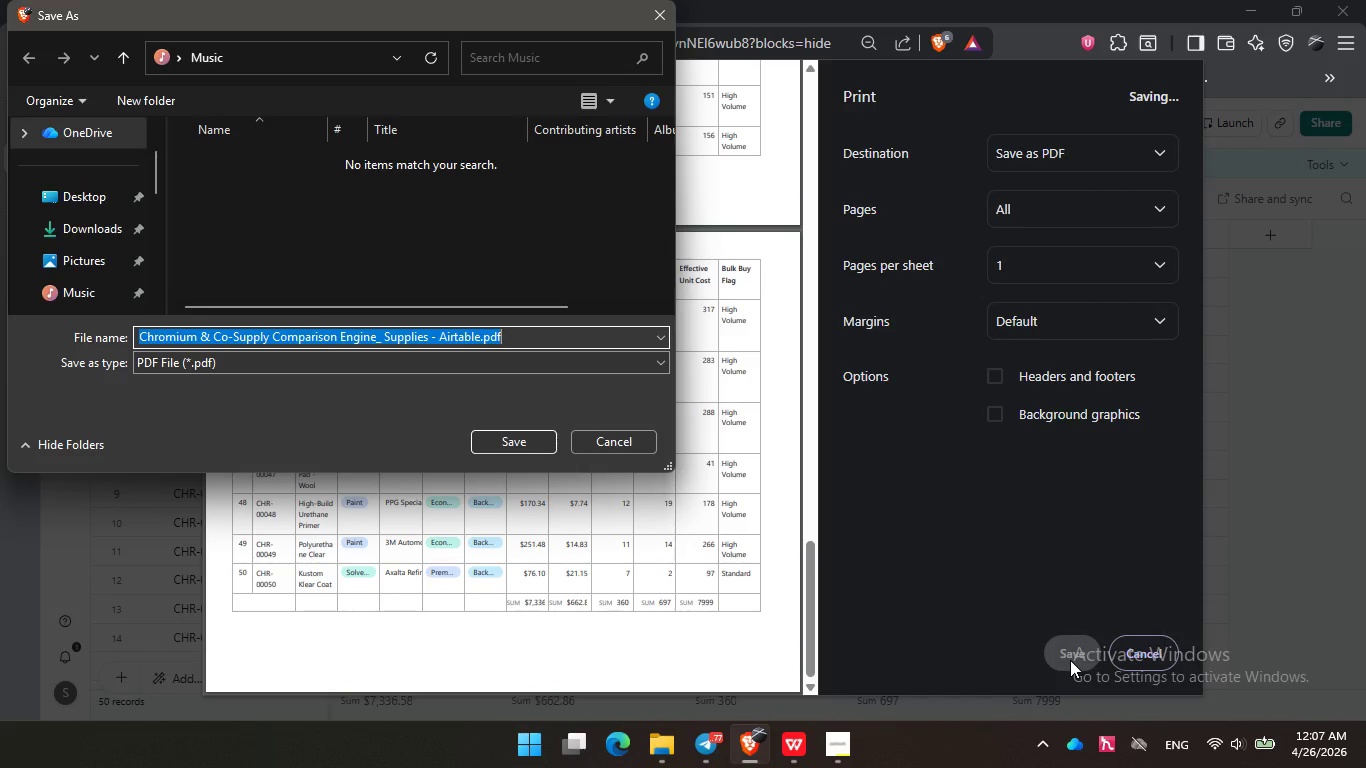 
type(PDF Dcou)
key(Backspace)
key(Backspace)
key(Backspace)
type(ocumentatiom)
key(Backspace)
type(n)
 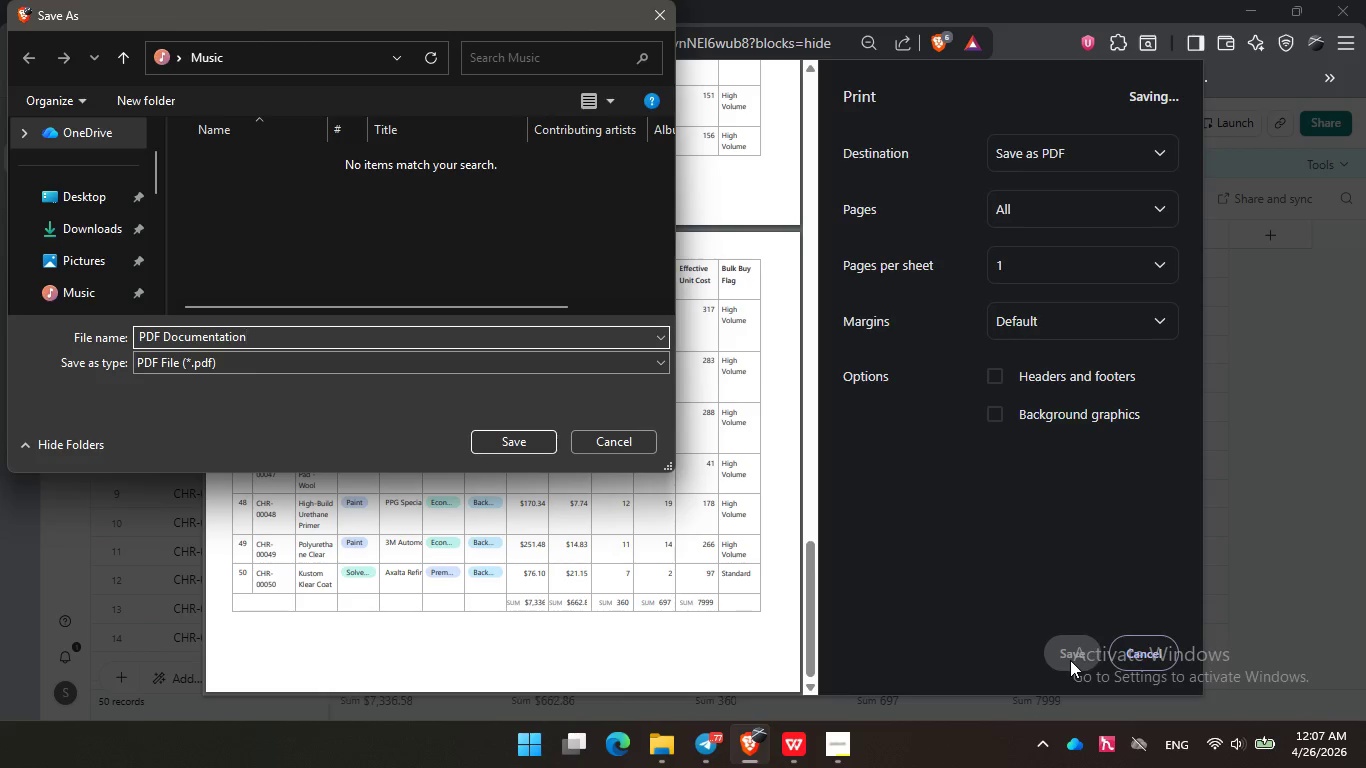 
key(Enter)
 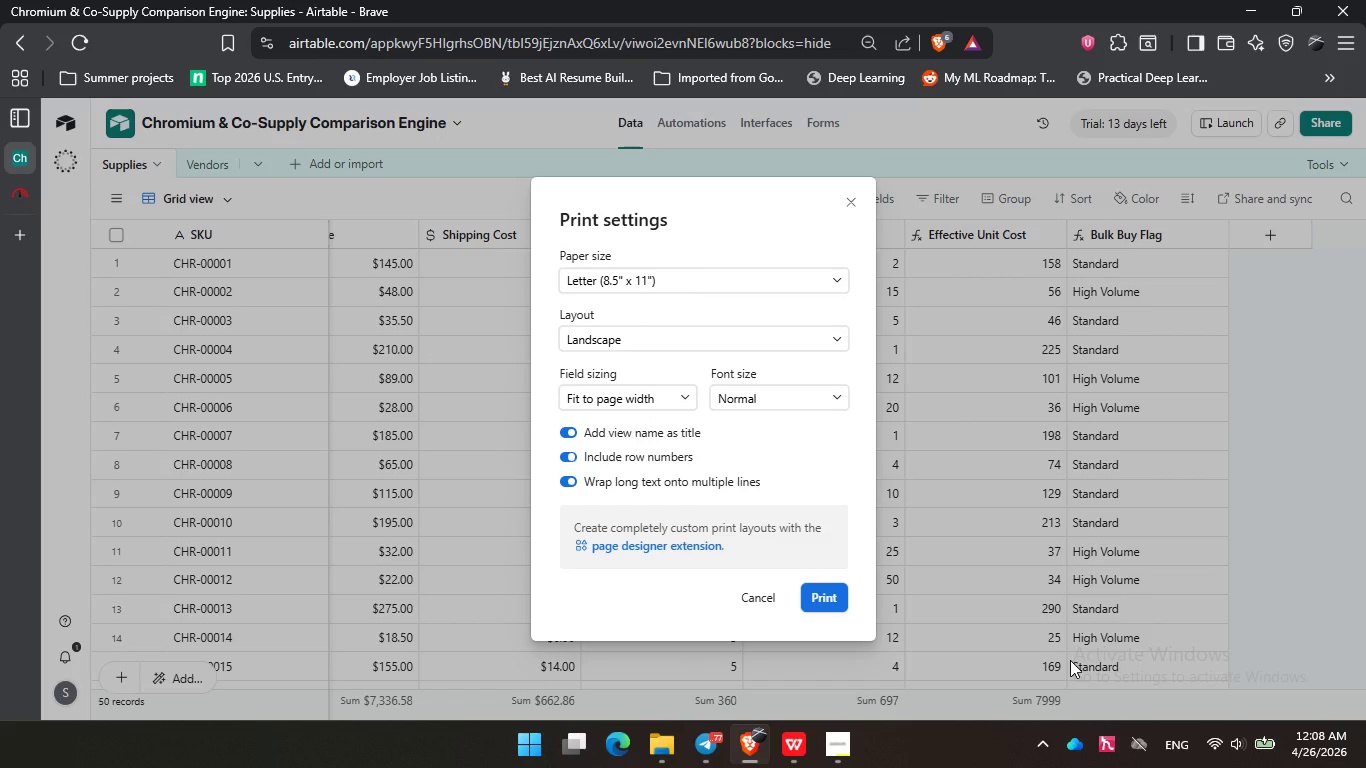 
wait(48.3)
 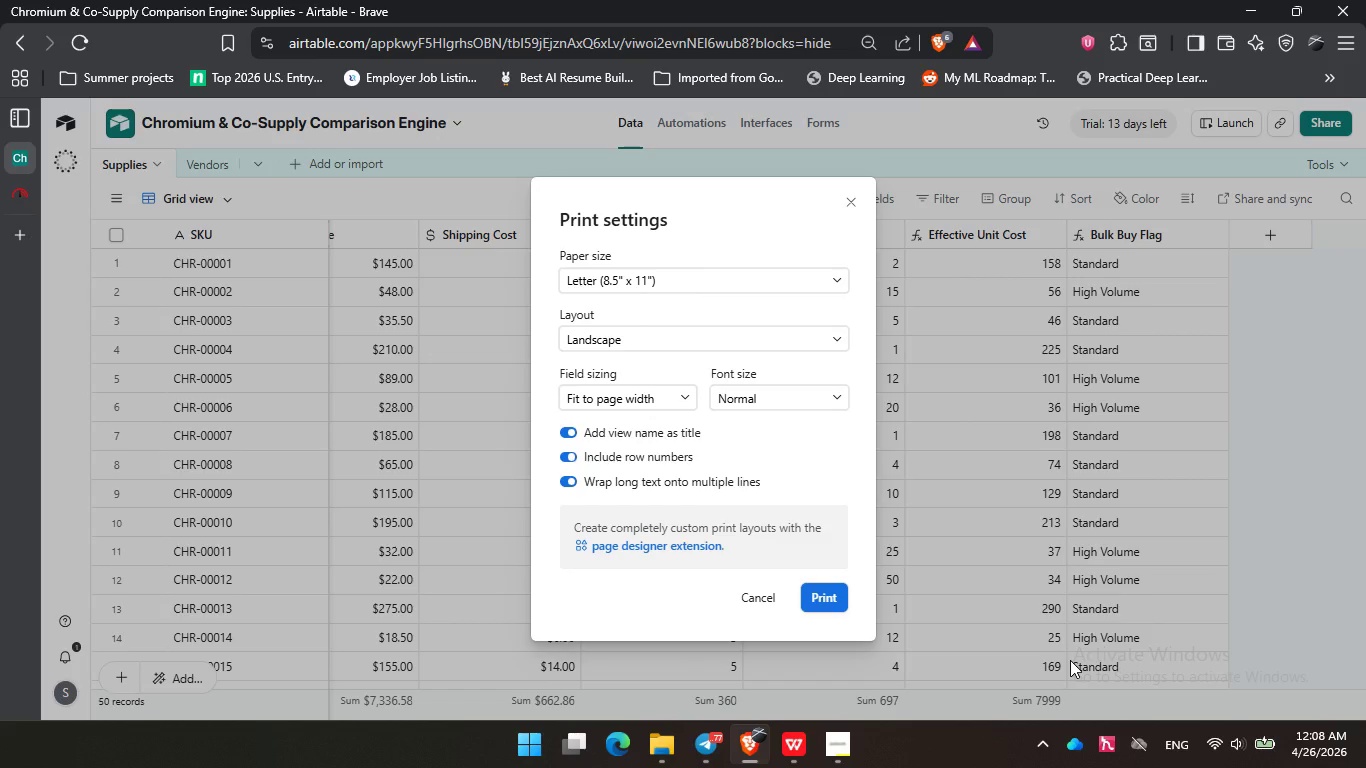 
left_click([663, 751])
 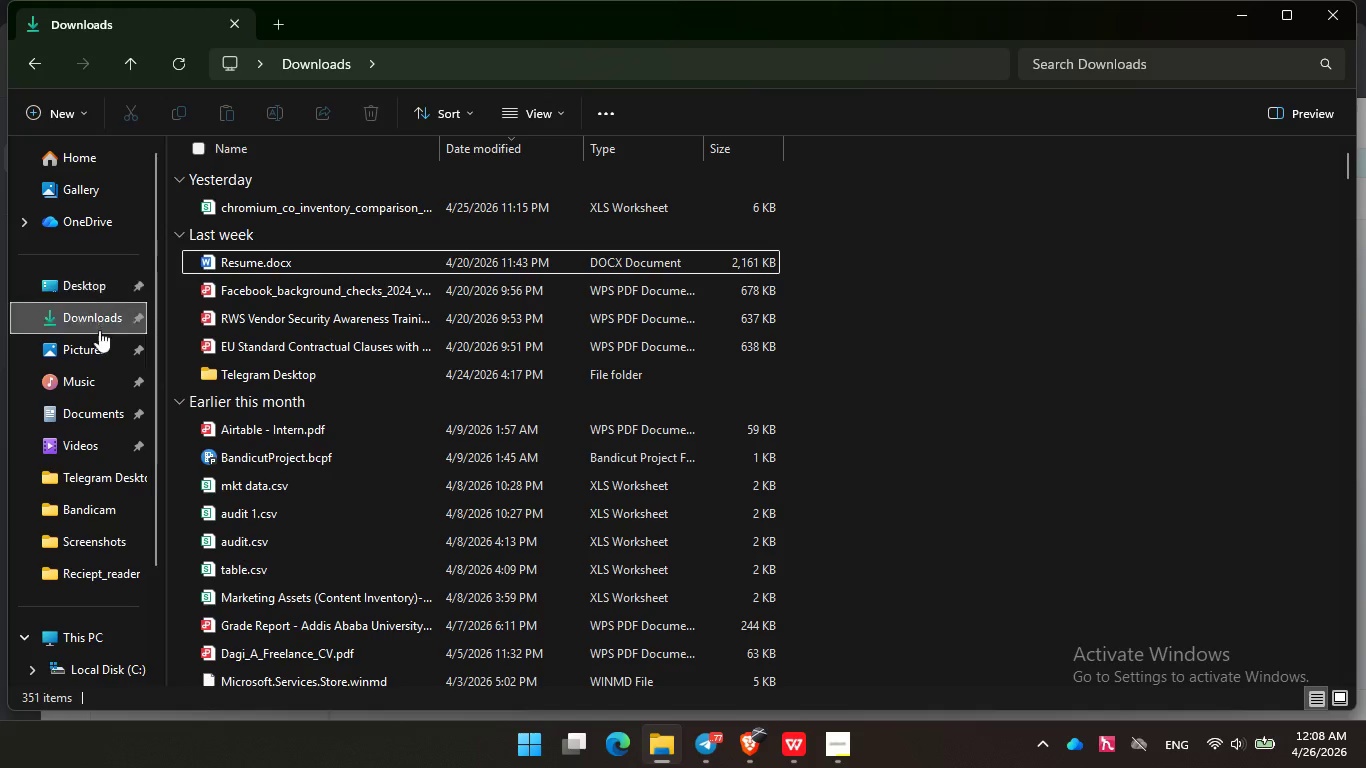 
left_click([79, 368])
 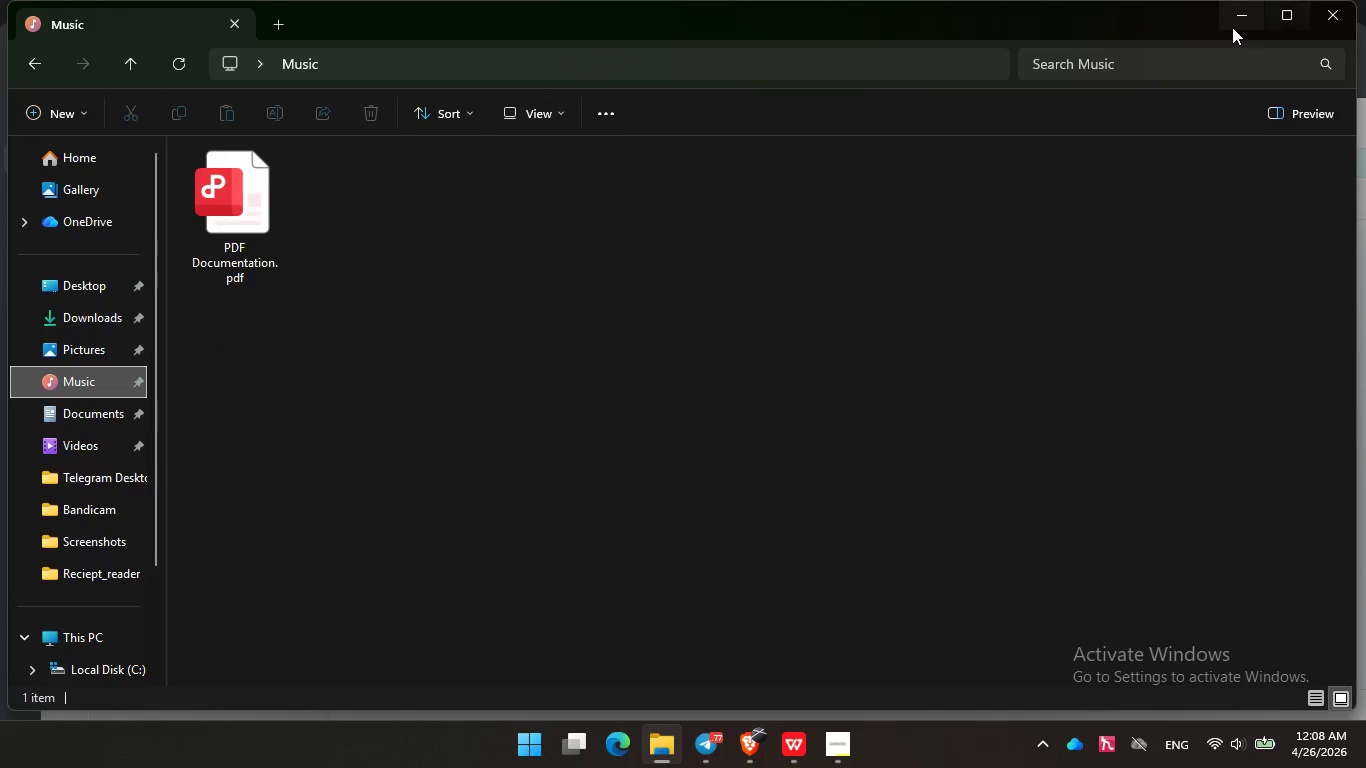 
left_click([1234, 19])
 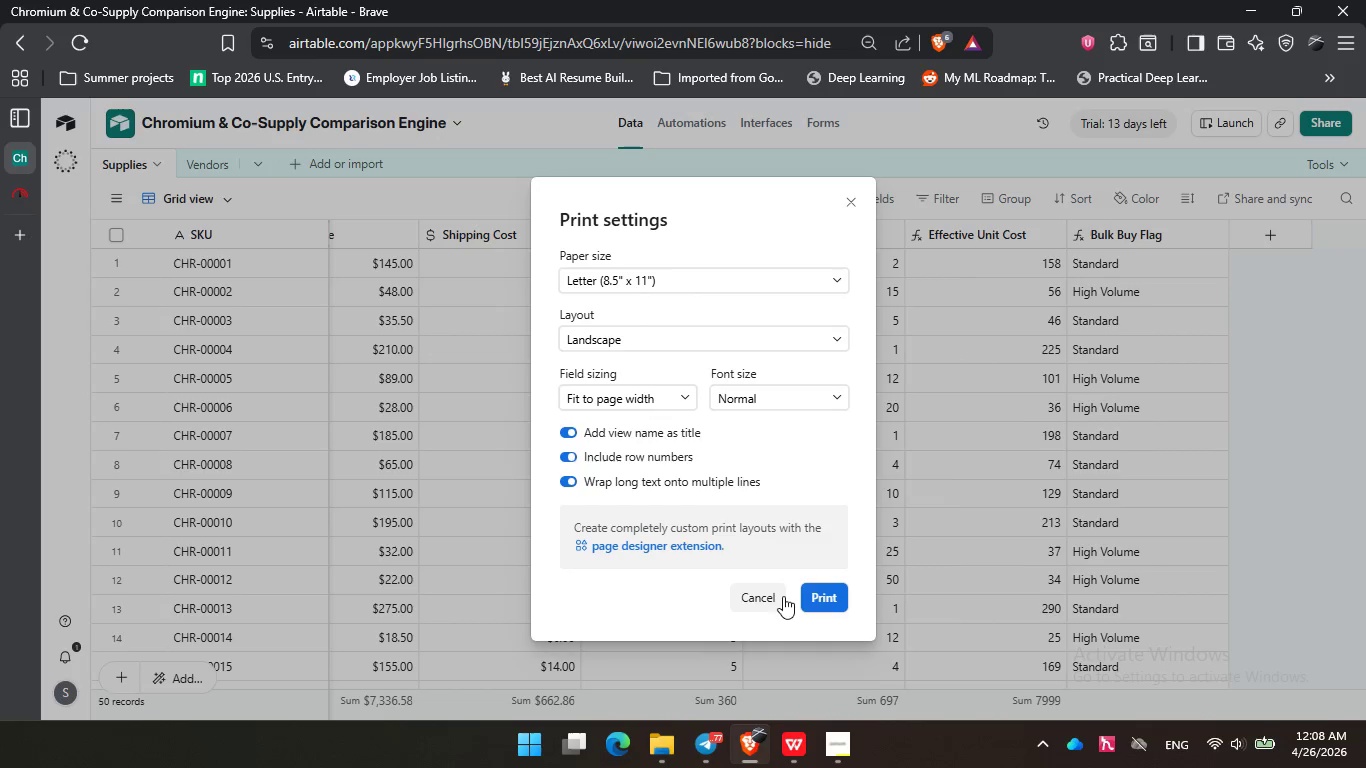 
left_click([765, 605])
 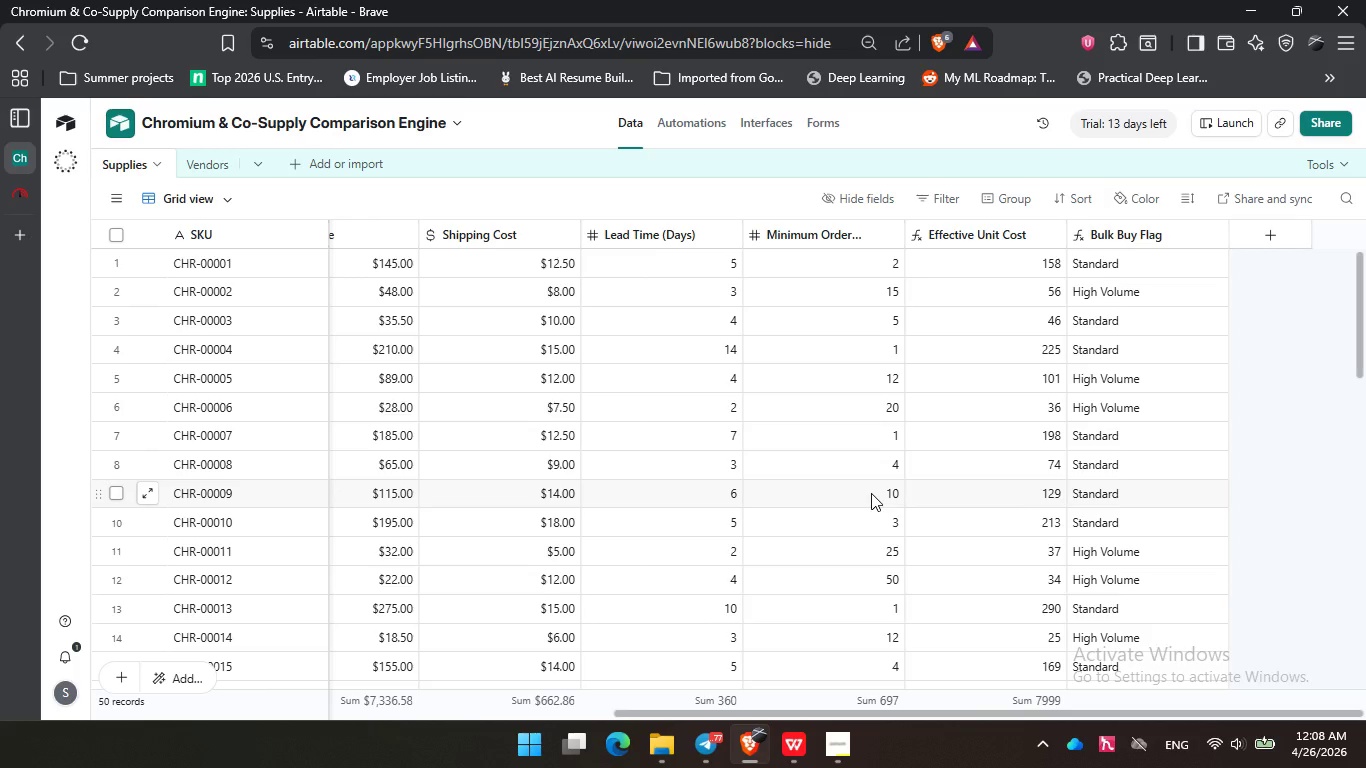 
wait(6.14)
 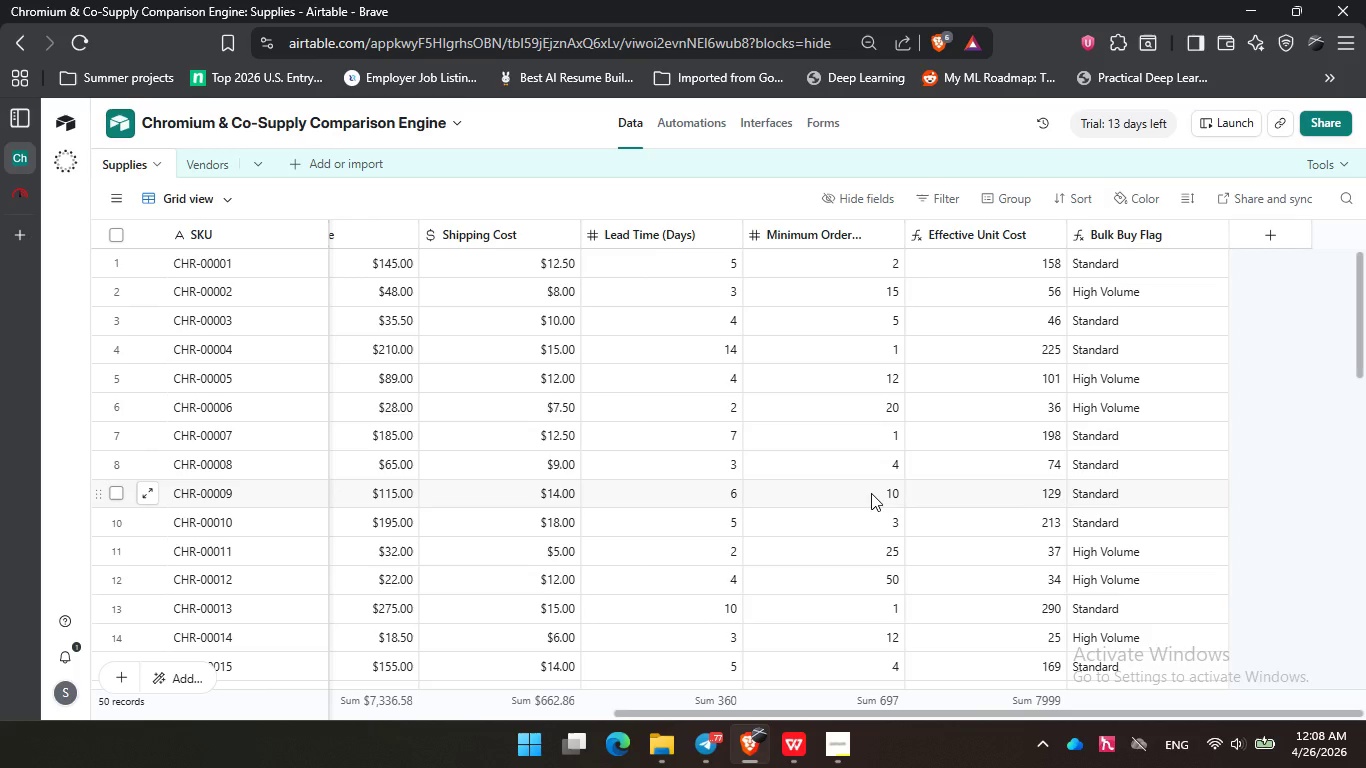 
left_click([796, 759])
 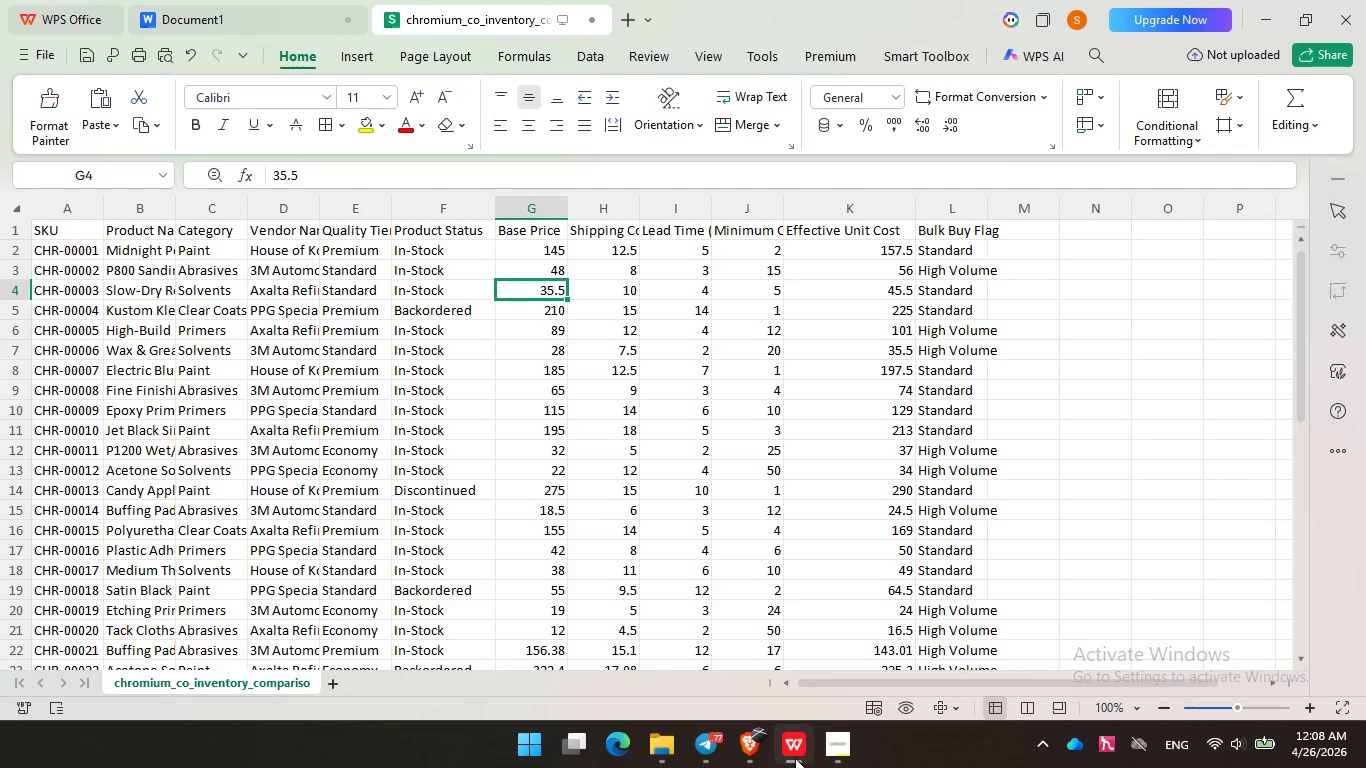 
double_click([846, 749])